 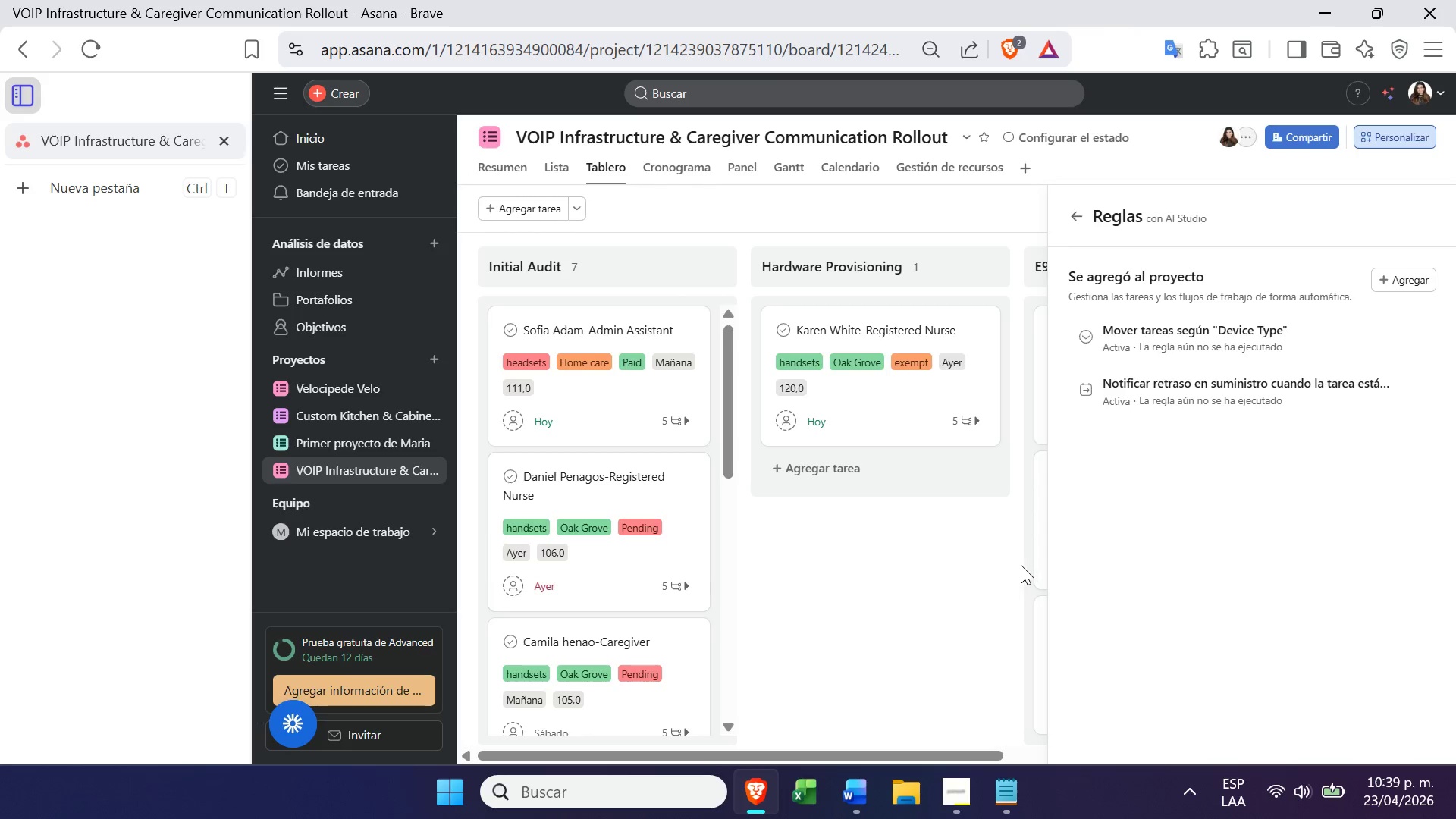 
left_click([1287, 336])
 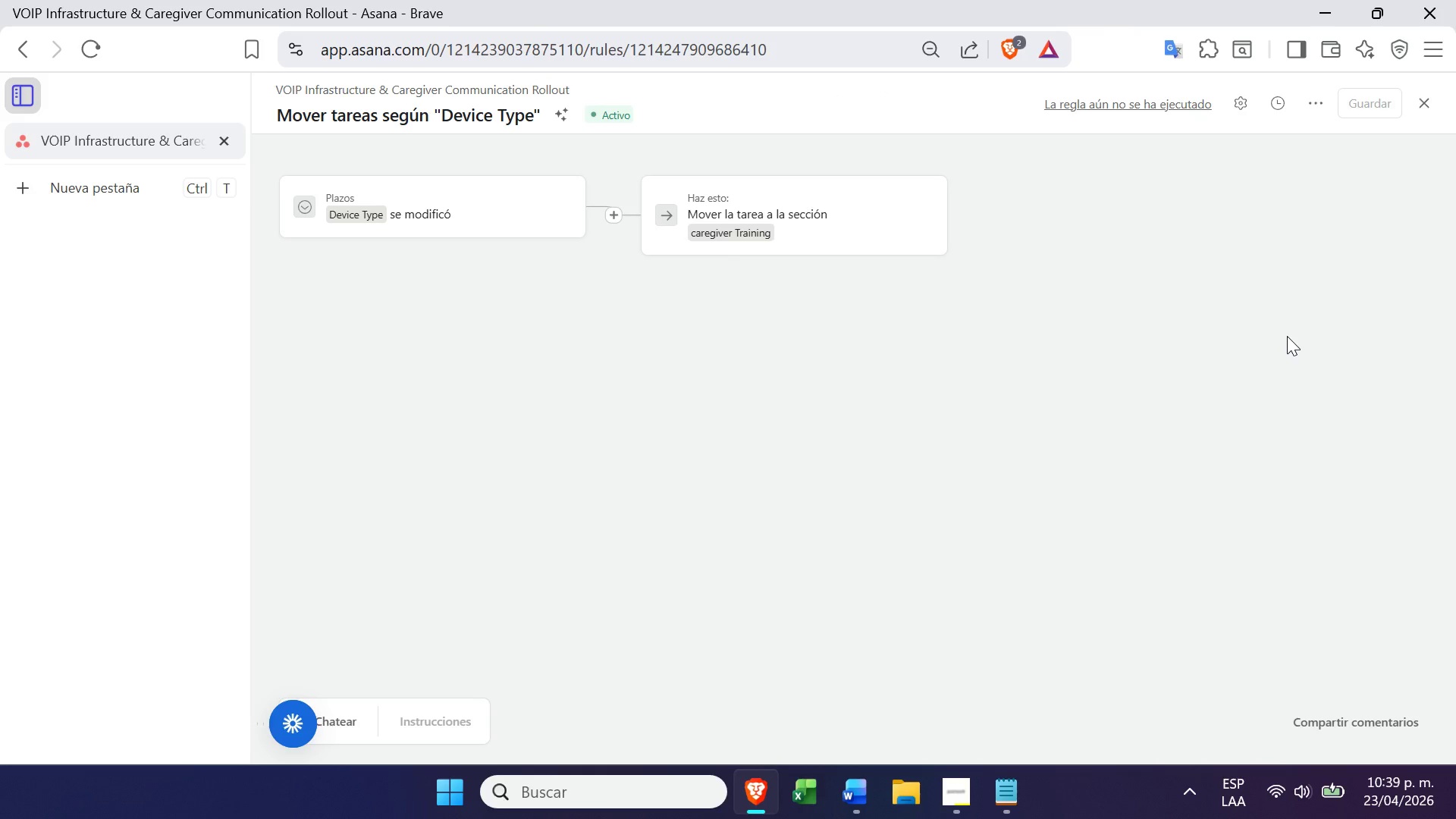 
key(PrintScreen)
 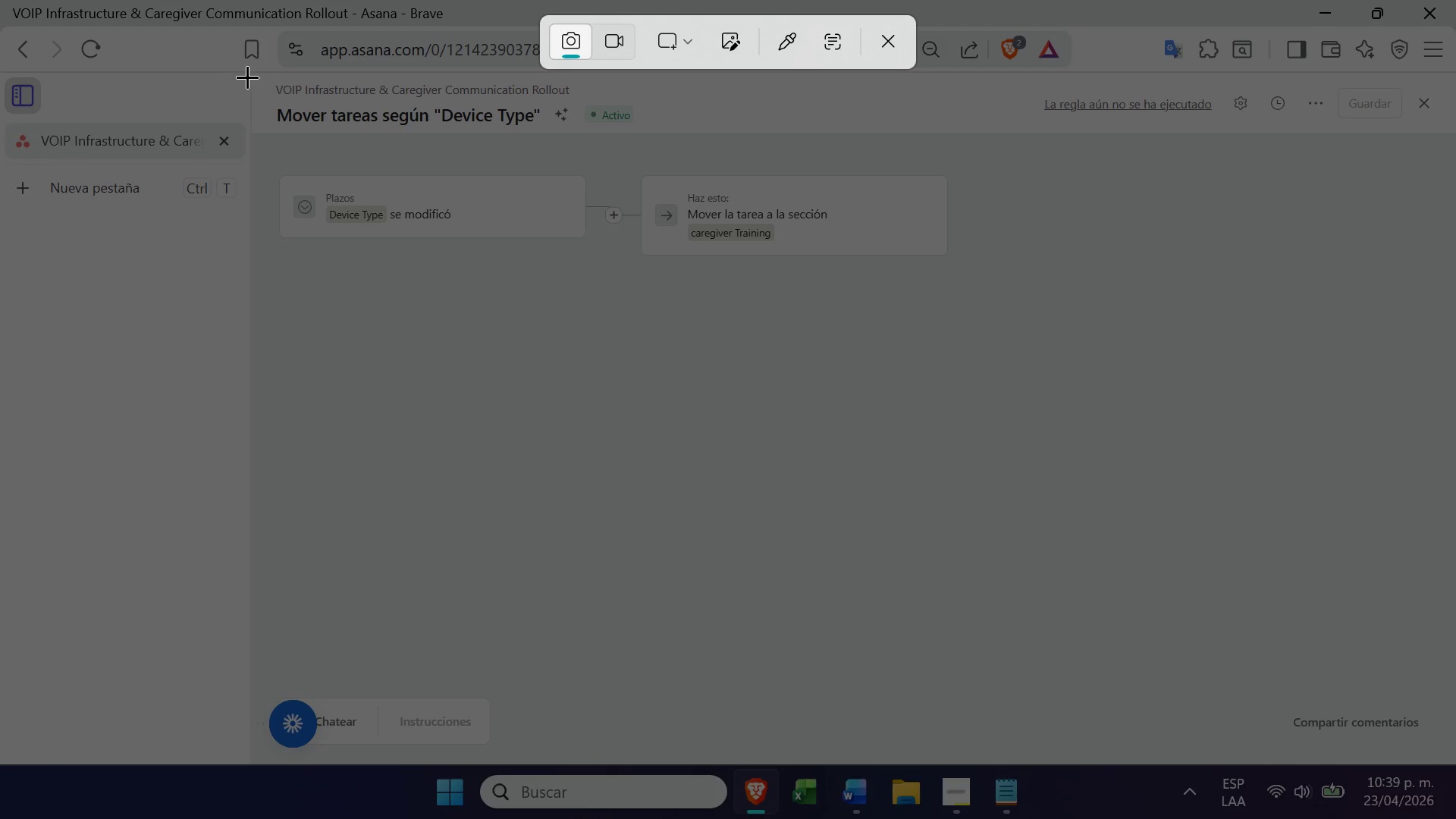 
left_click_drag(start_coordinate=[251, 74], to_coordinate=[1455, 250])
 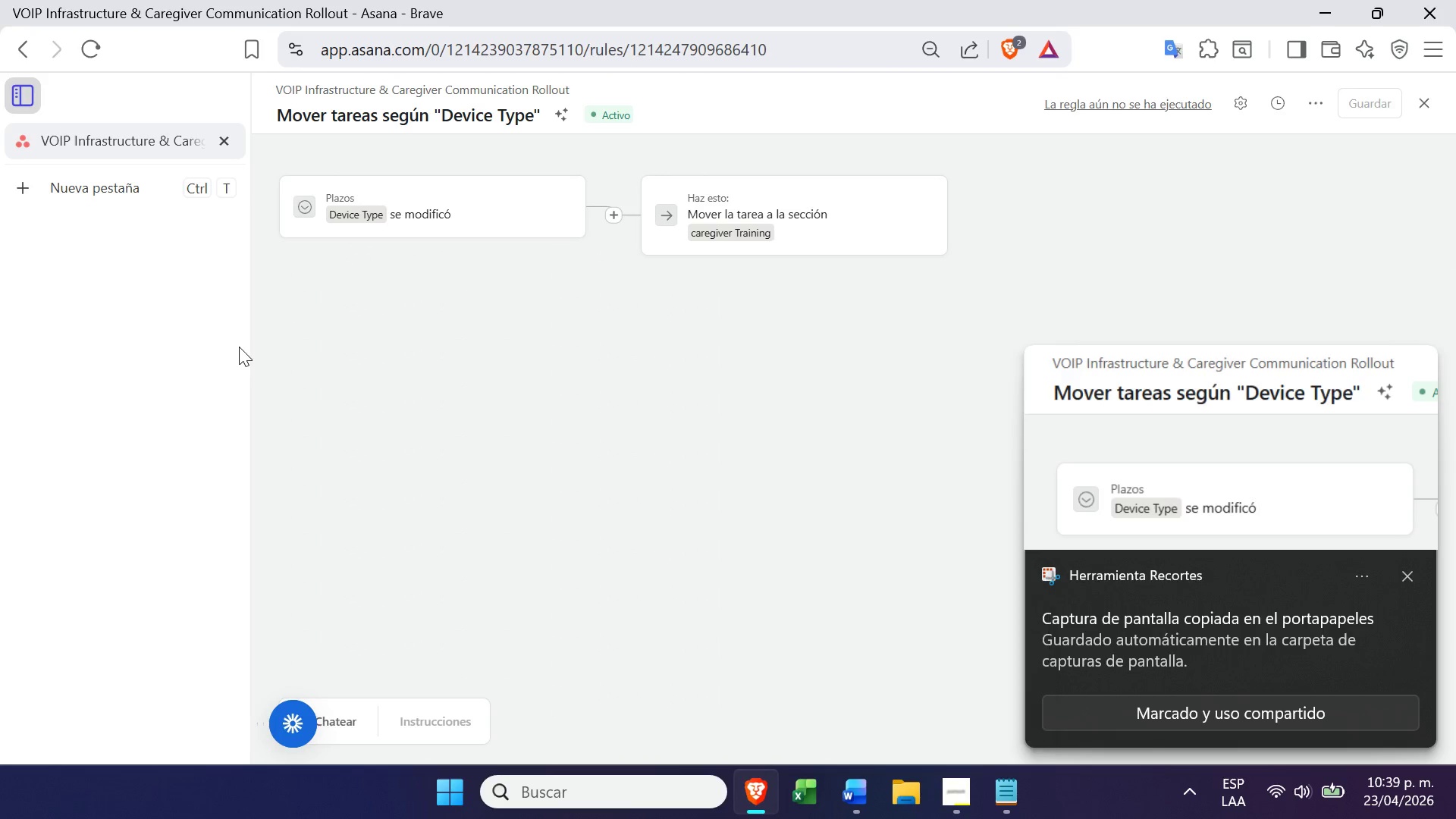 
left_click([864, 801])
 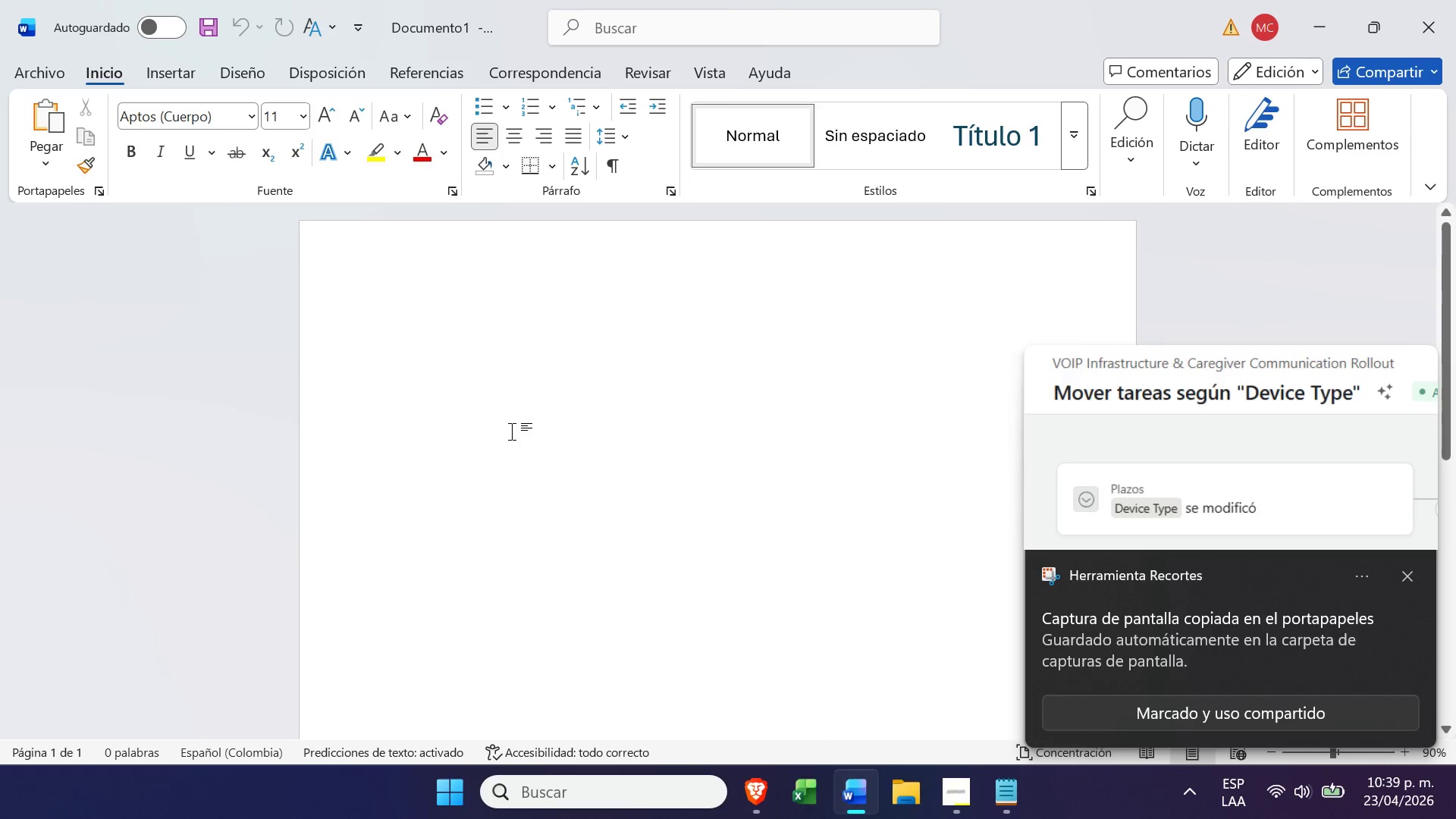 
key(Slash)
 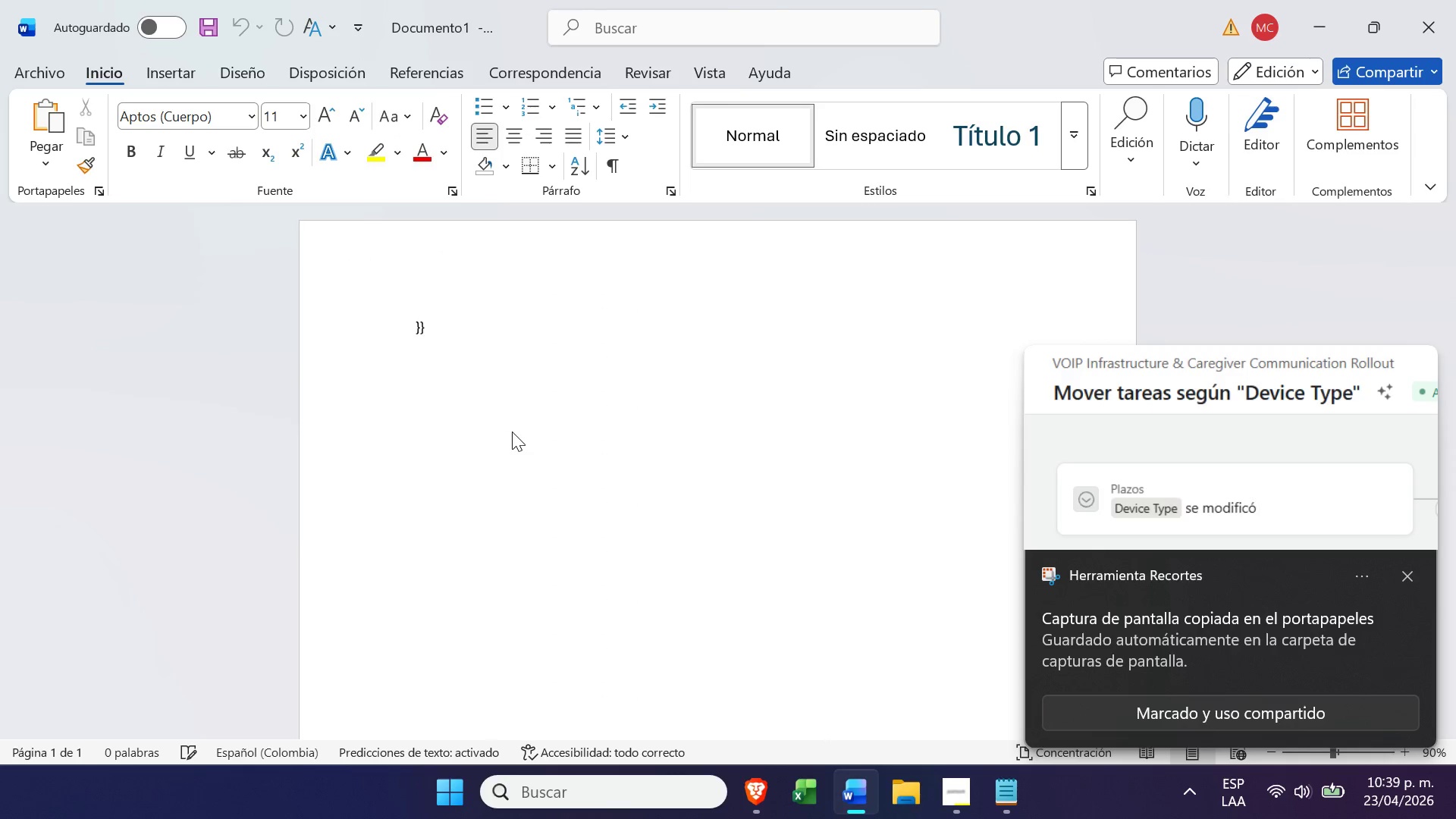 
key(Slash)
 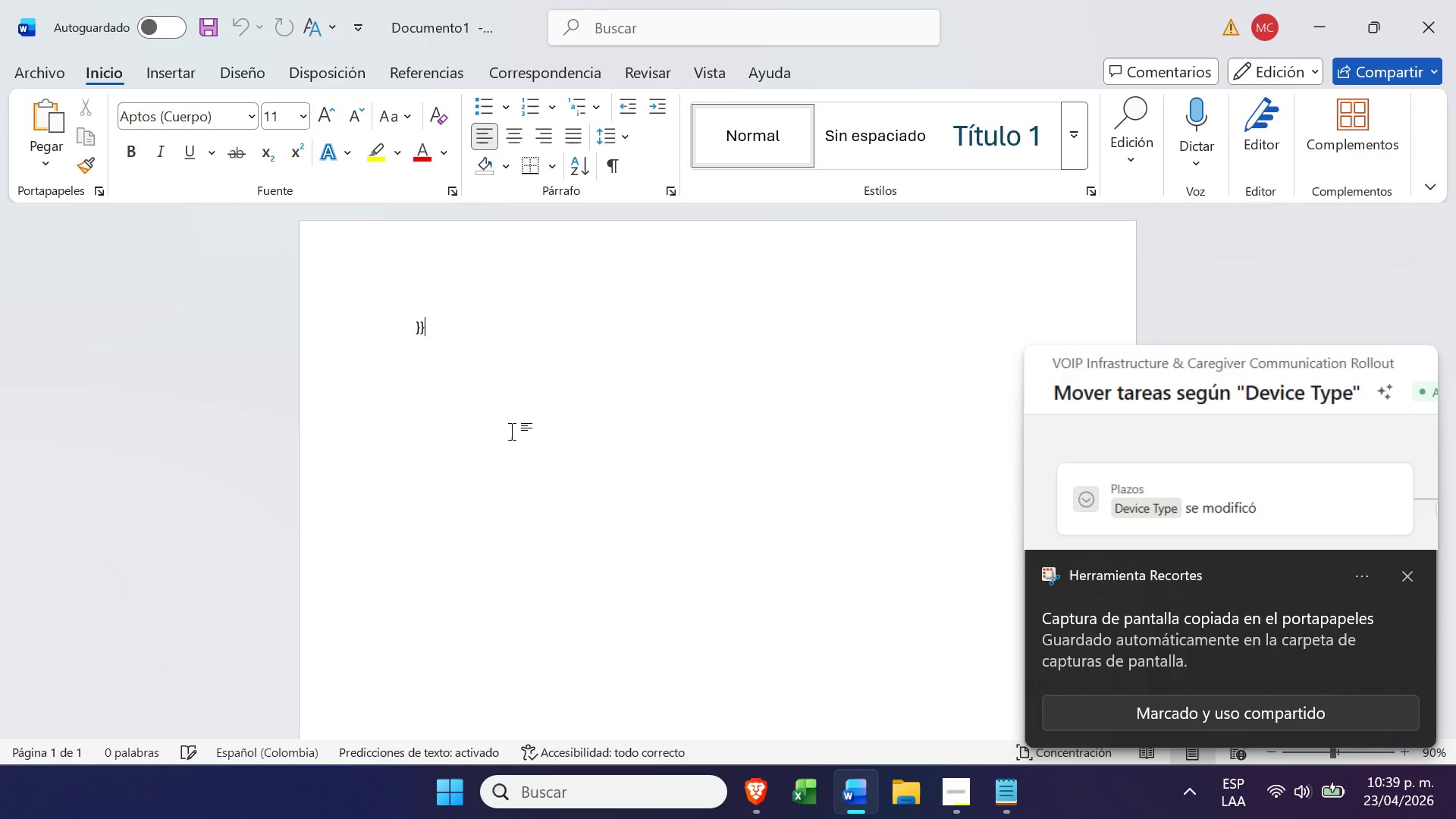 
key(Control+ControlLeft)
 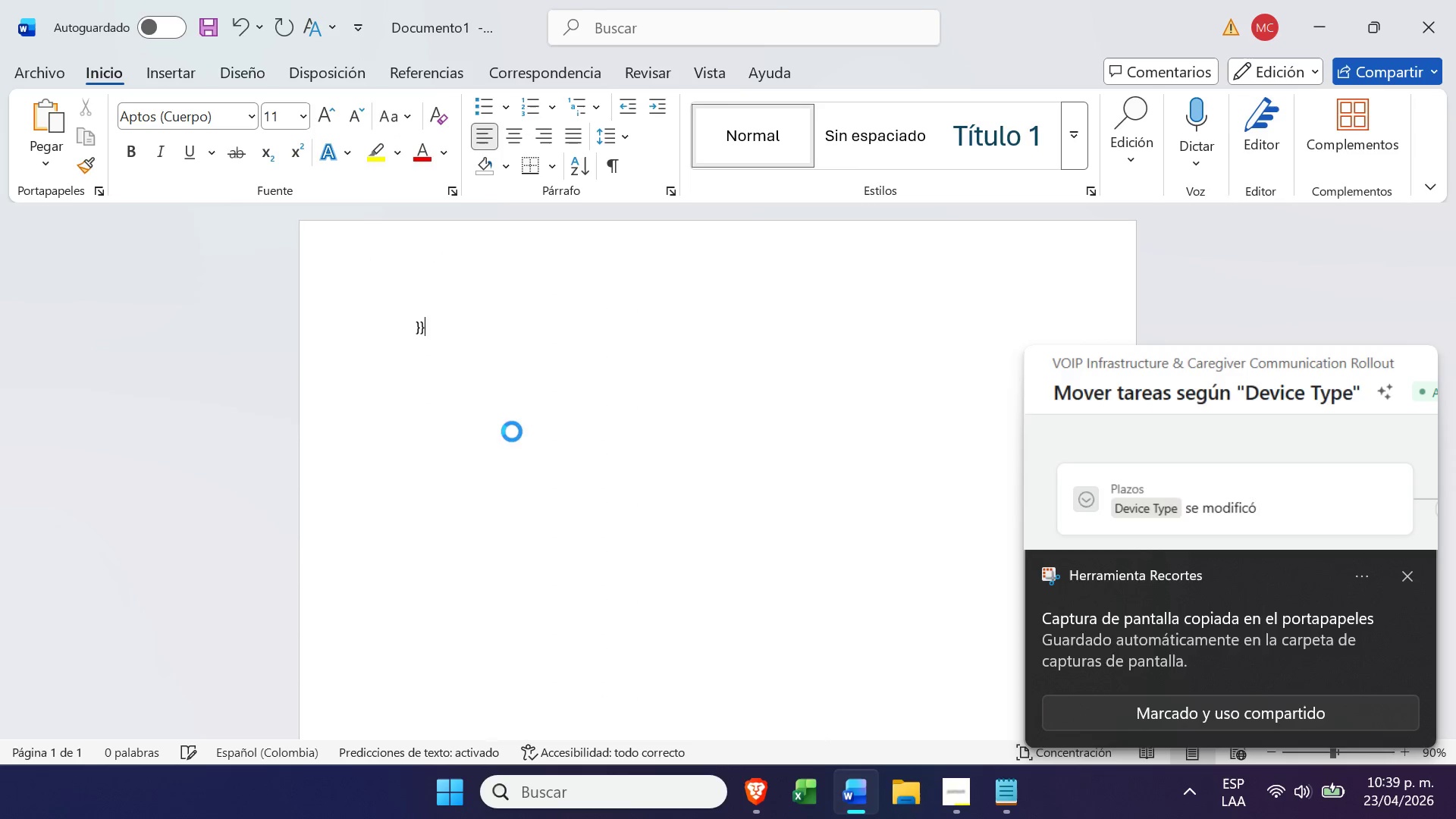 
key(Control+V)
 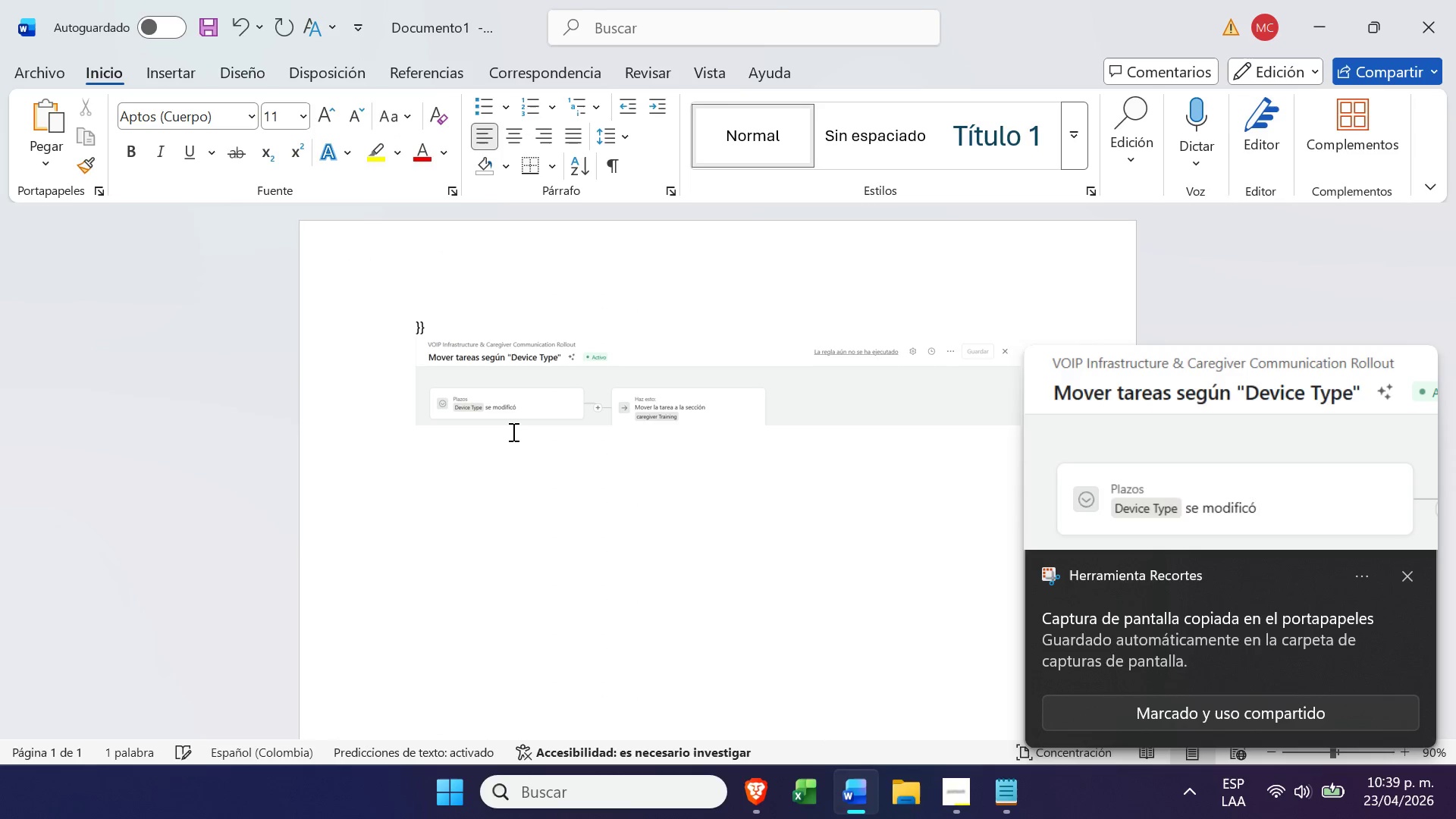 
key(Control+Z)
 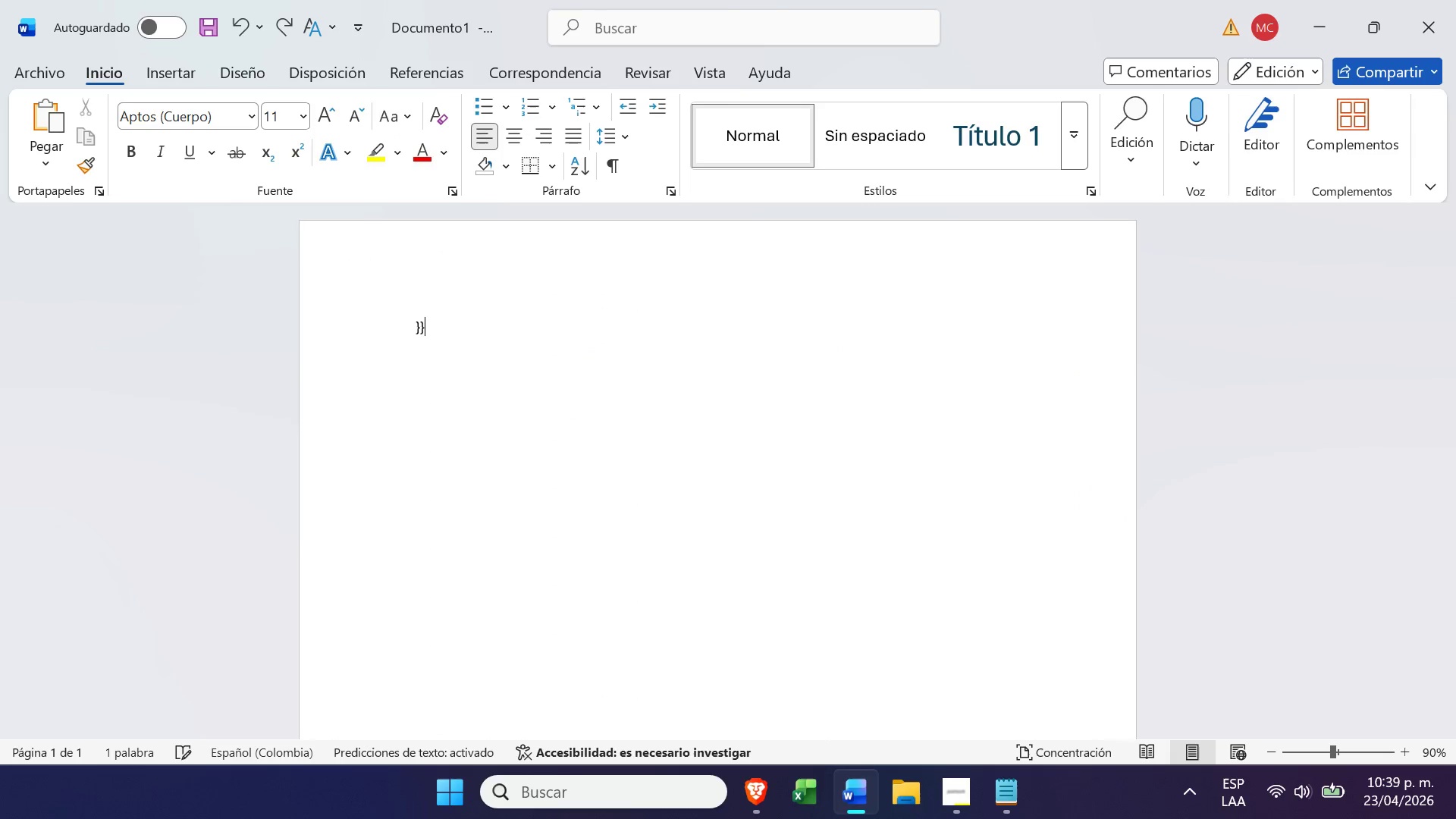 
key(Backspace)
 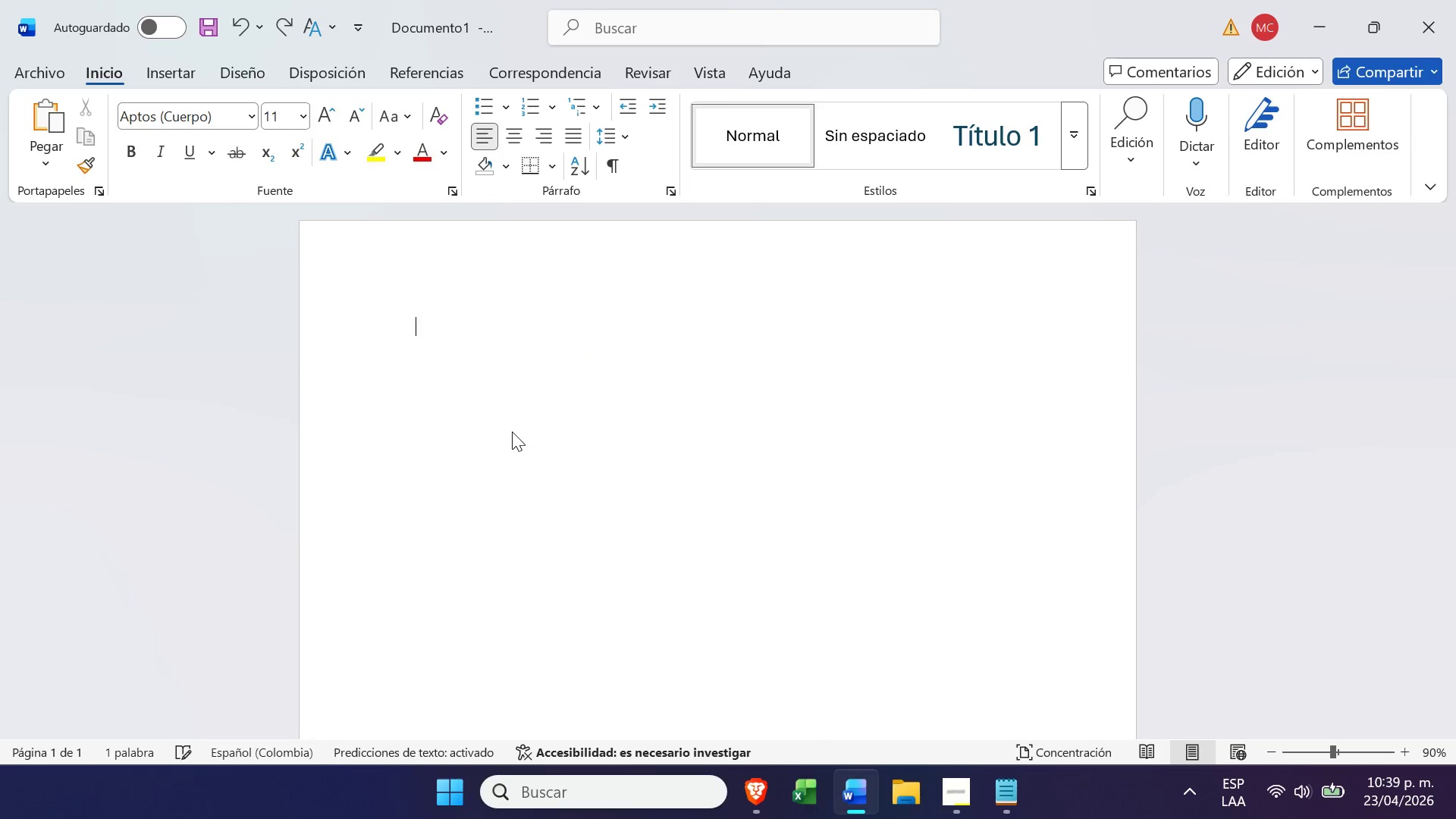 
key(Backspace)
 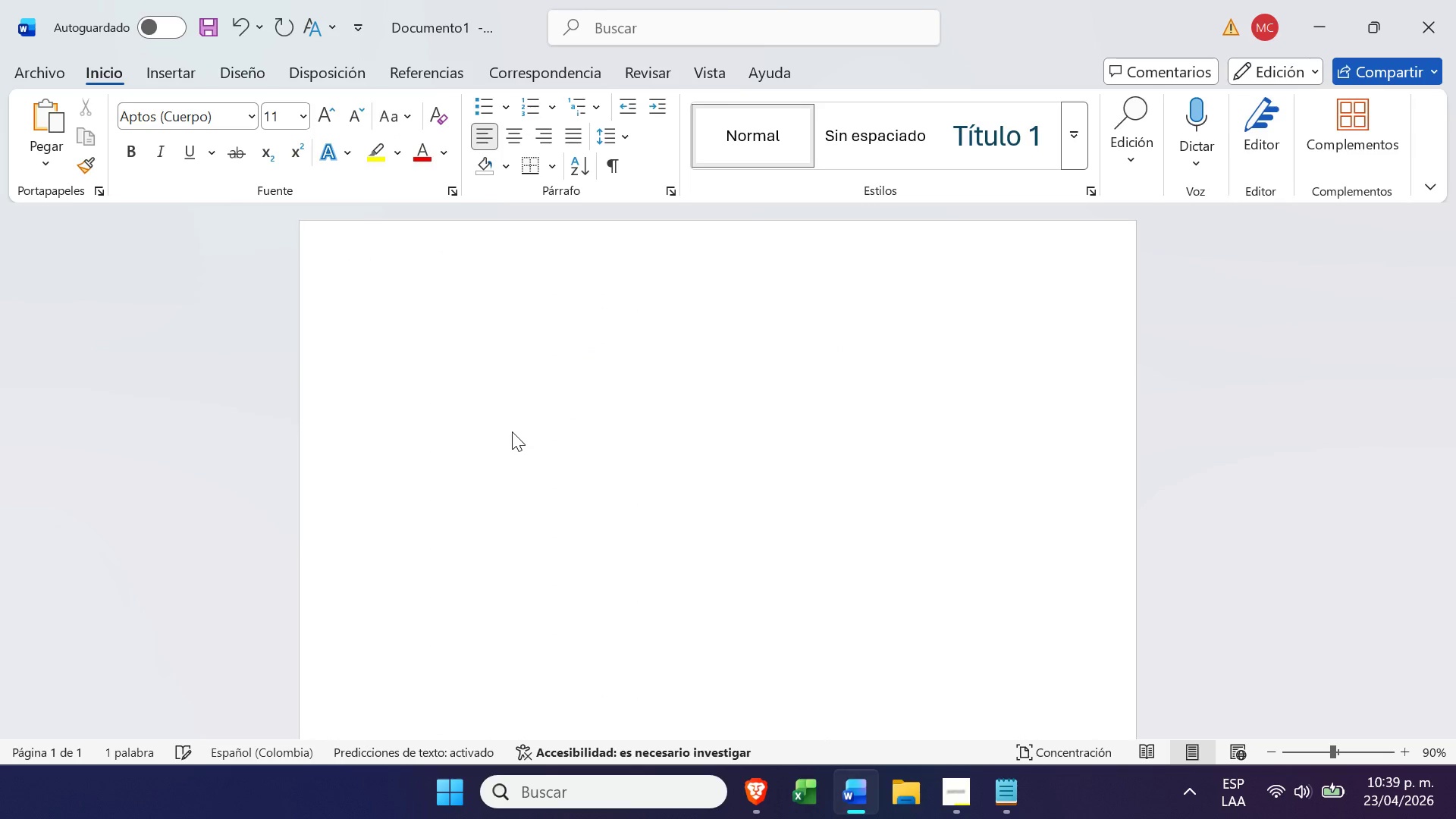 
key(Enter)
 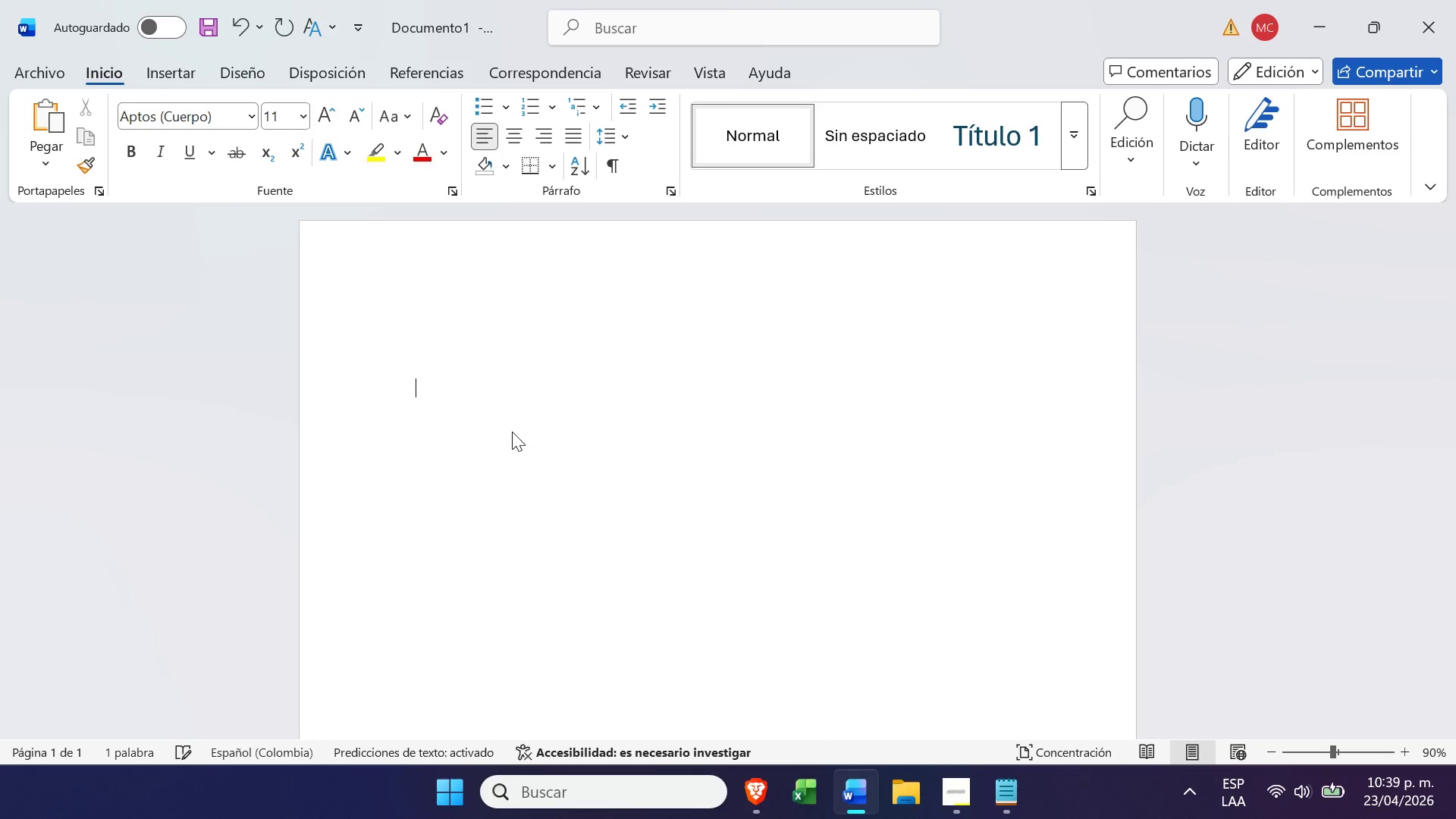 
key(Enter)
 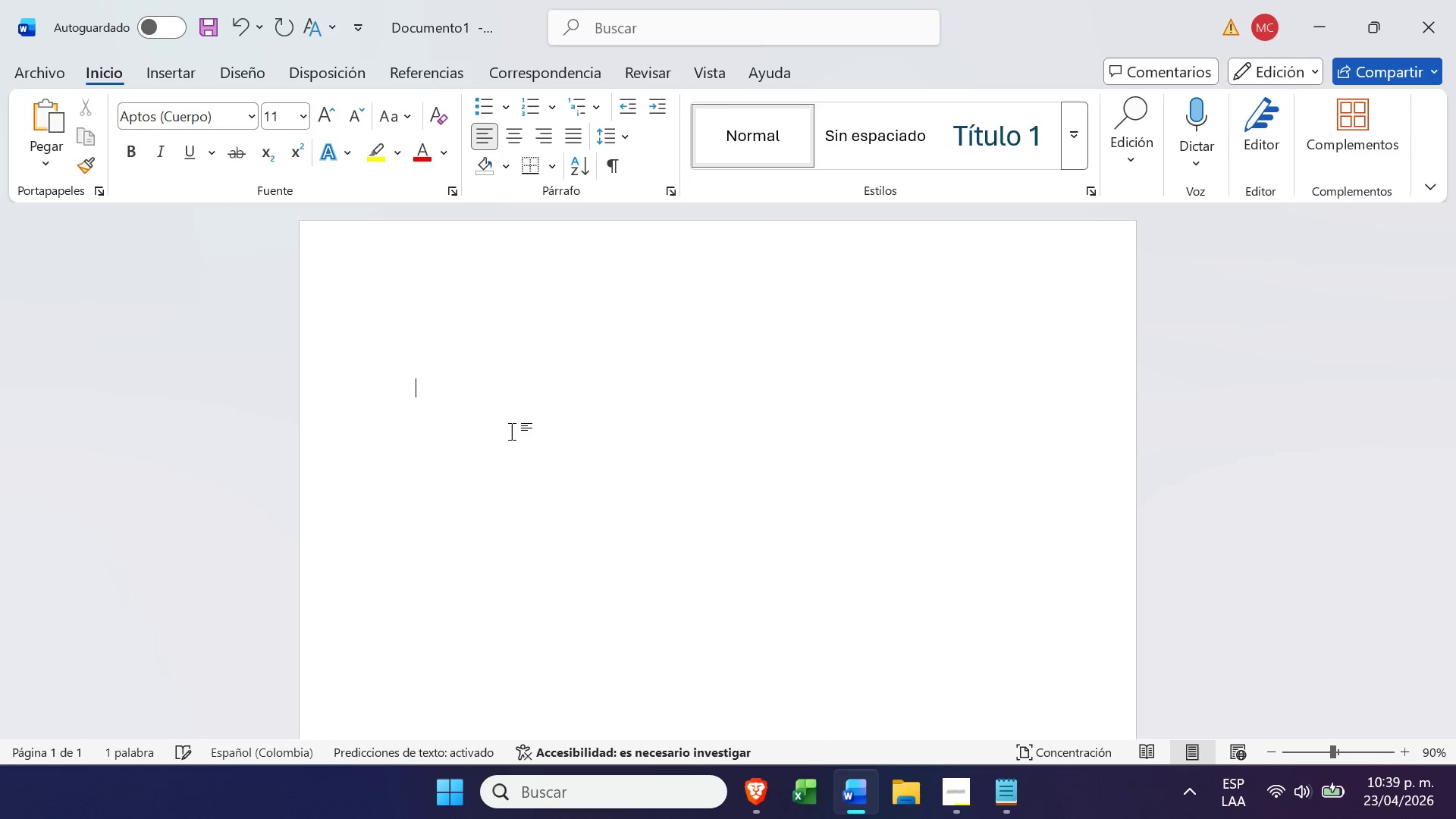 
key(Control+ControlLeft)
 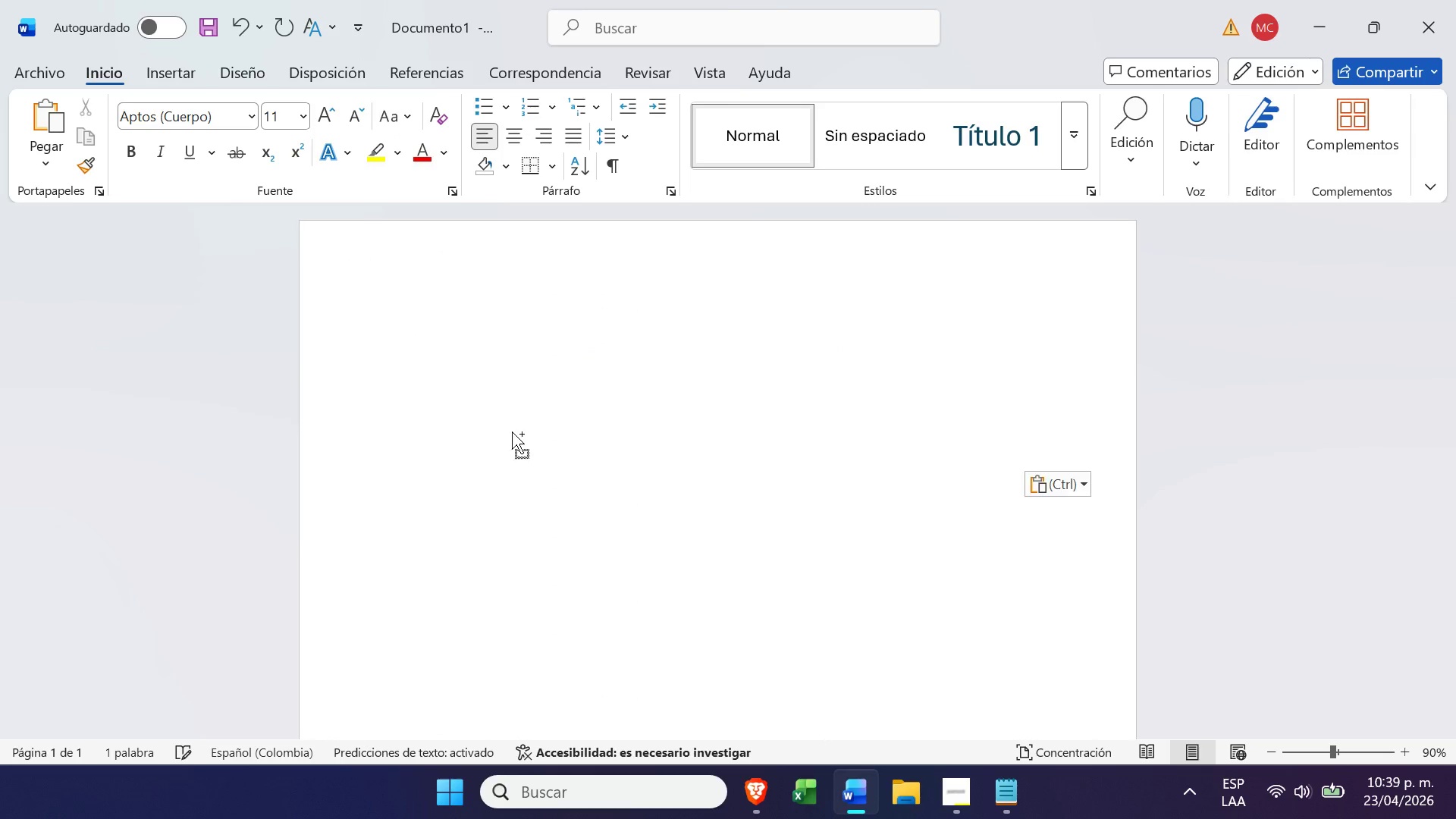 
key(Control+V)
 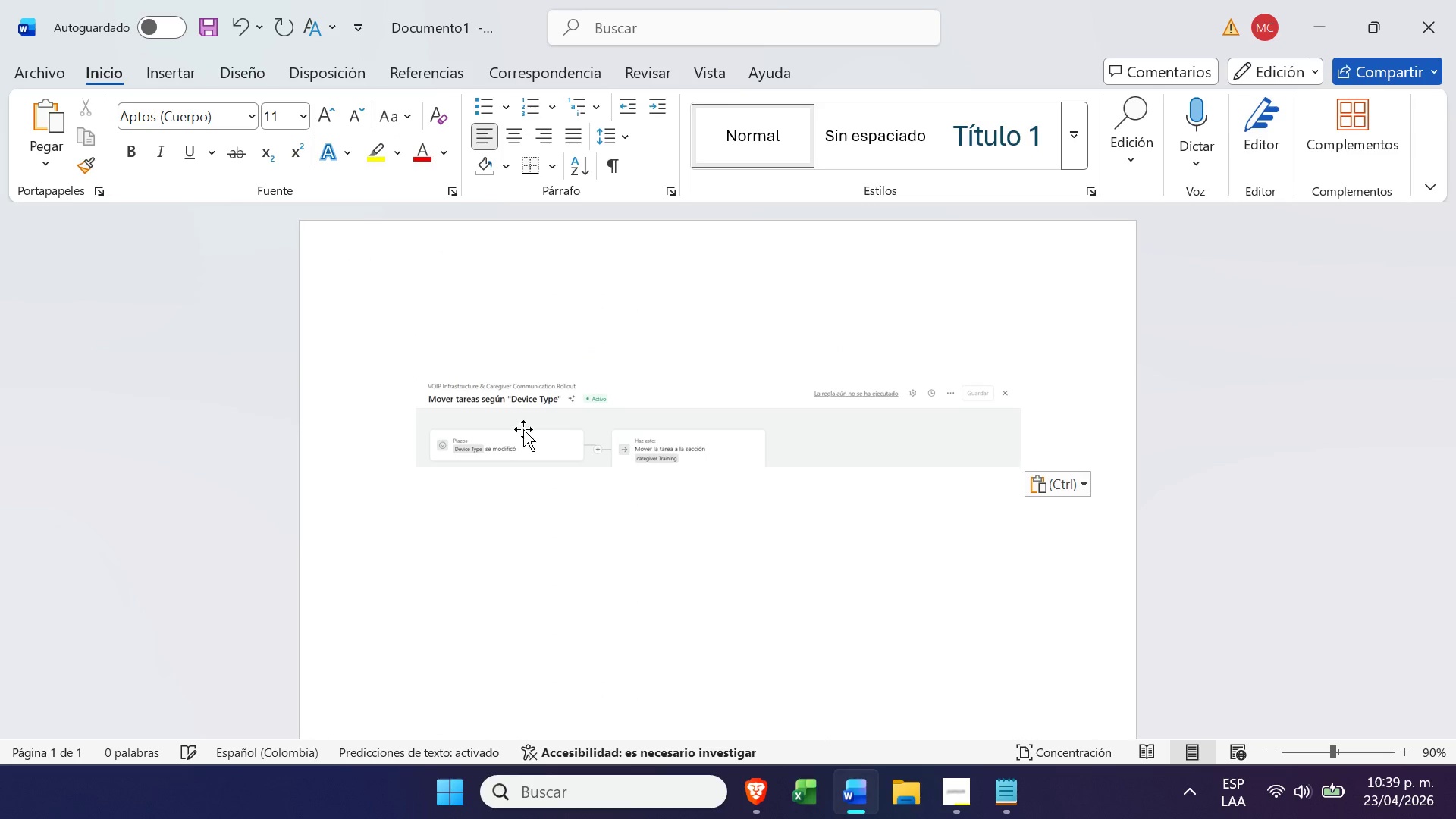 
key(Enter)
 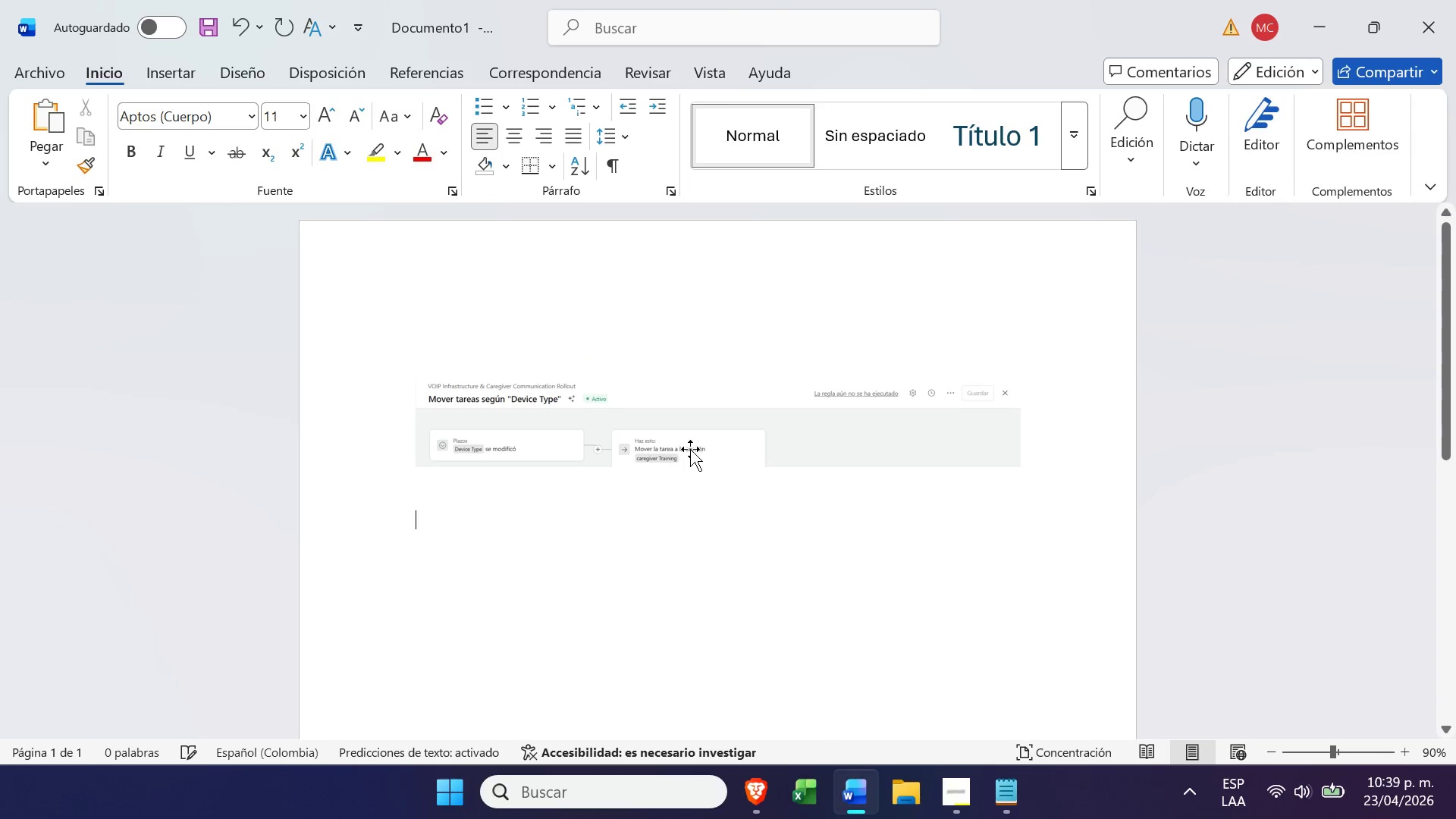 
key(Enter)
 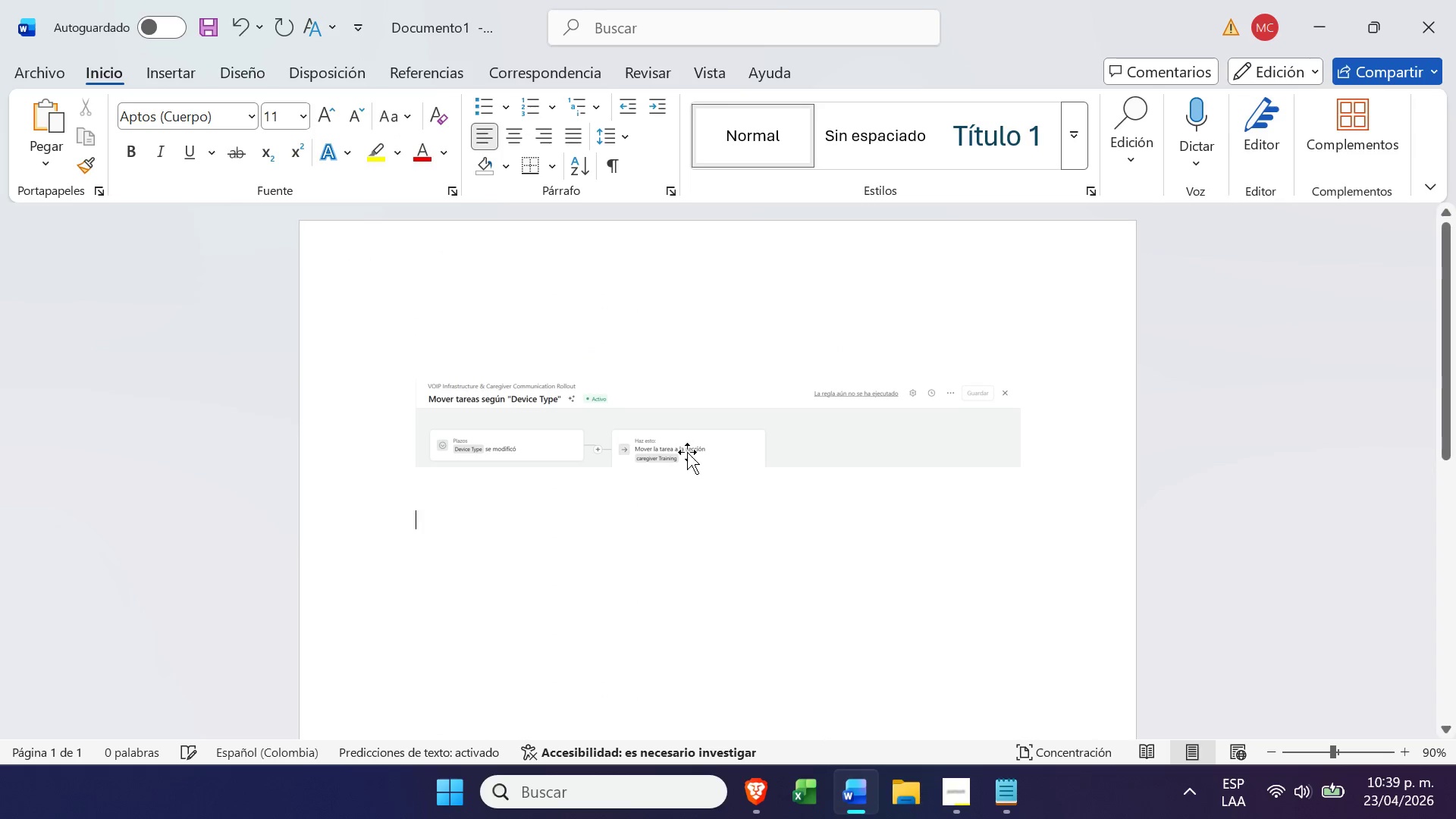 
key(Enter)
 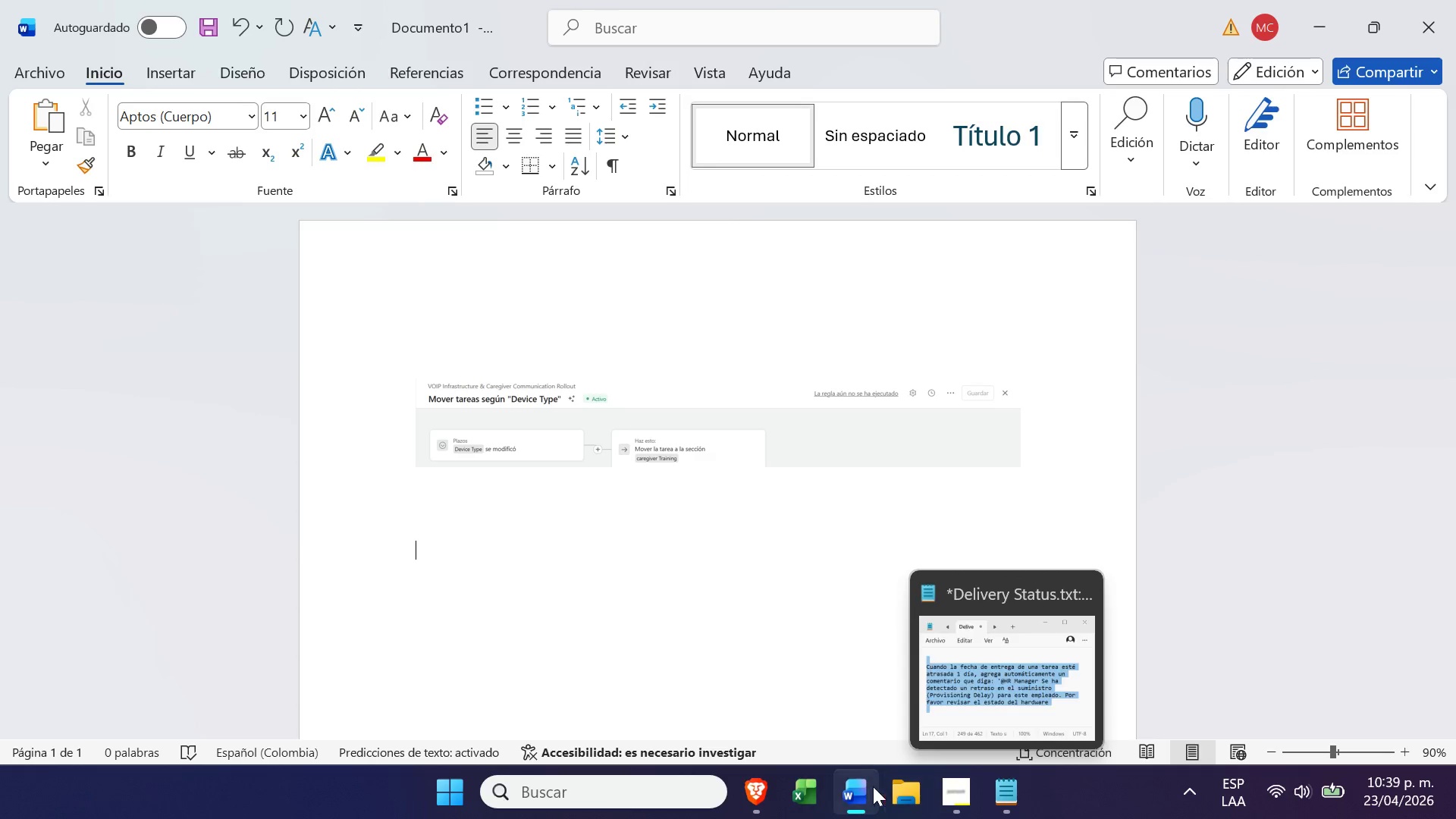 
left_click([757, 774])
 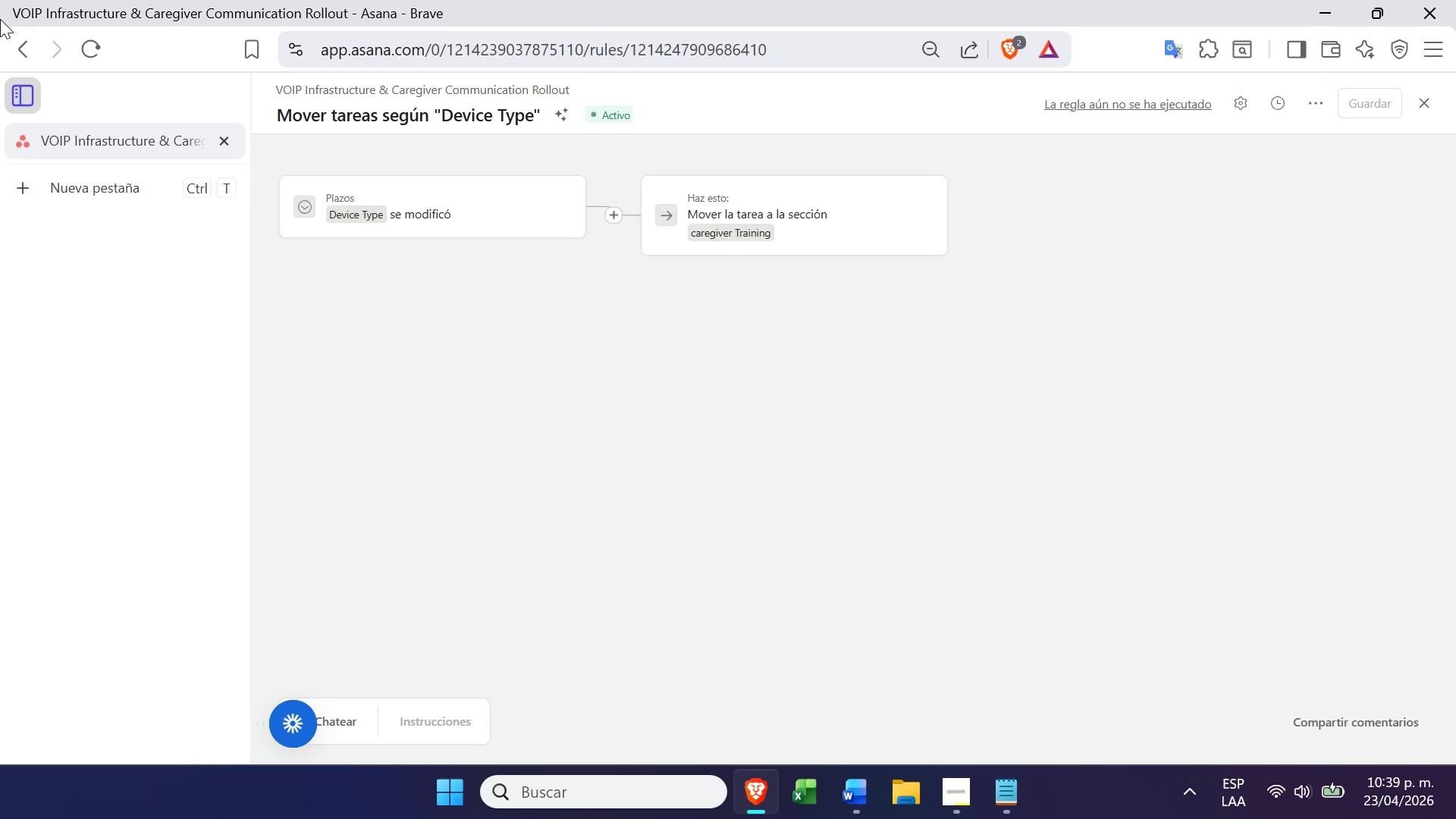 
left_click([14, 45])
 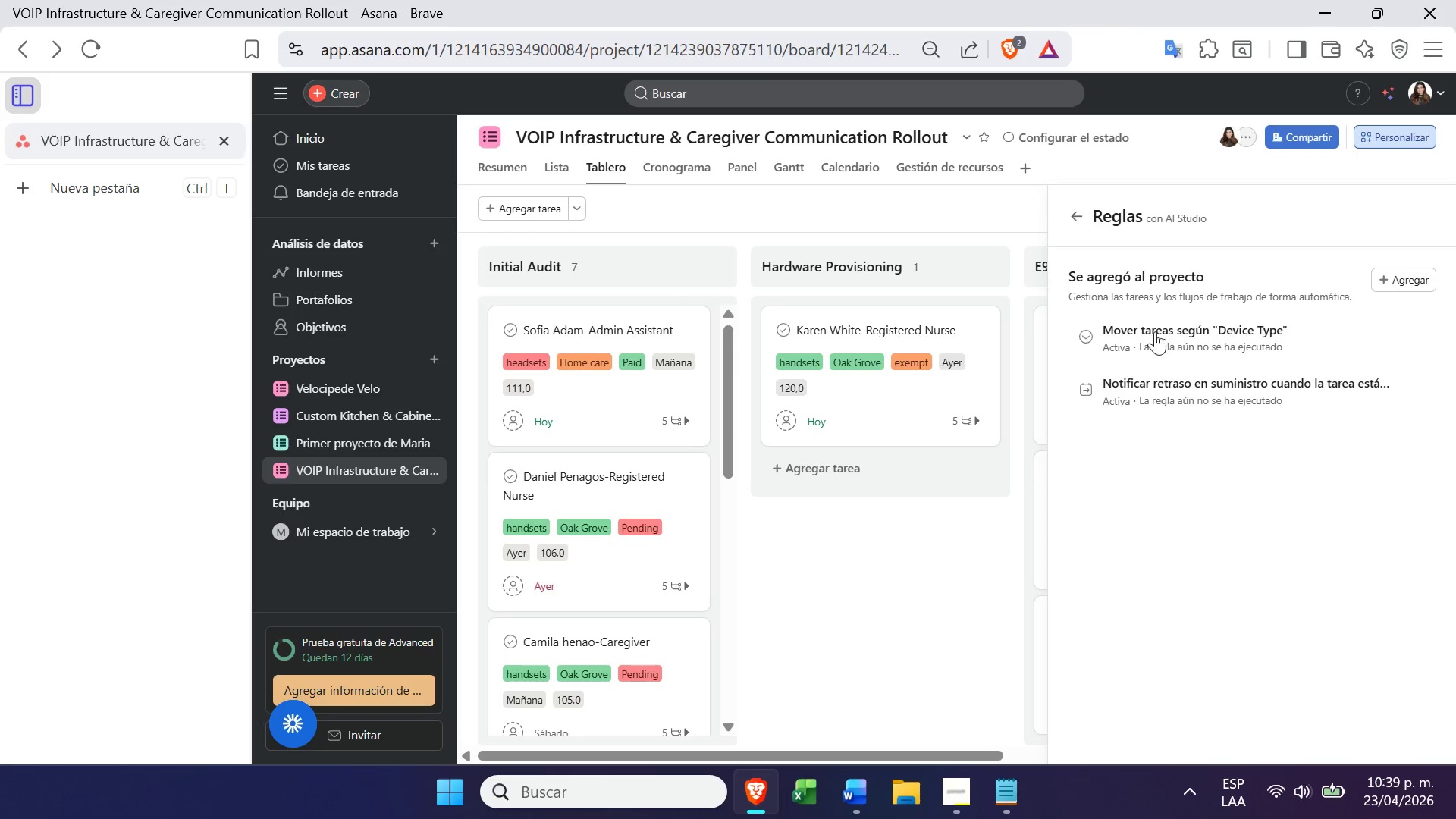 
left_click([1181, 383])
 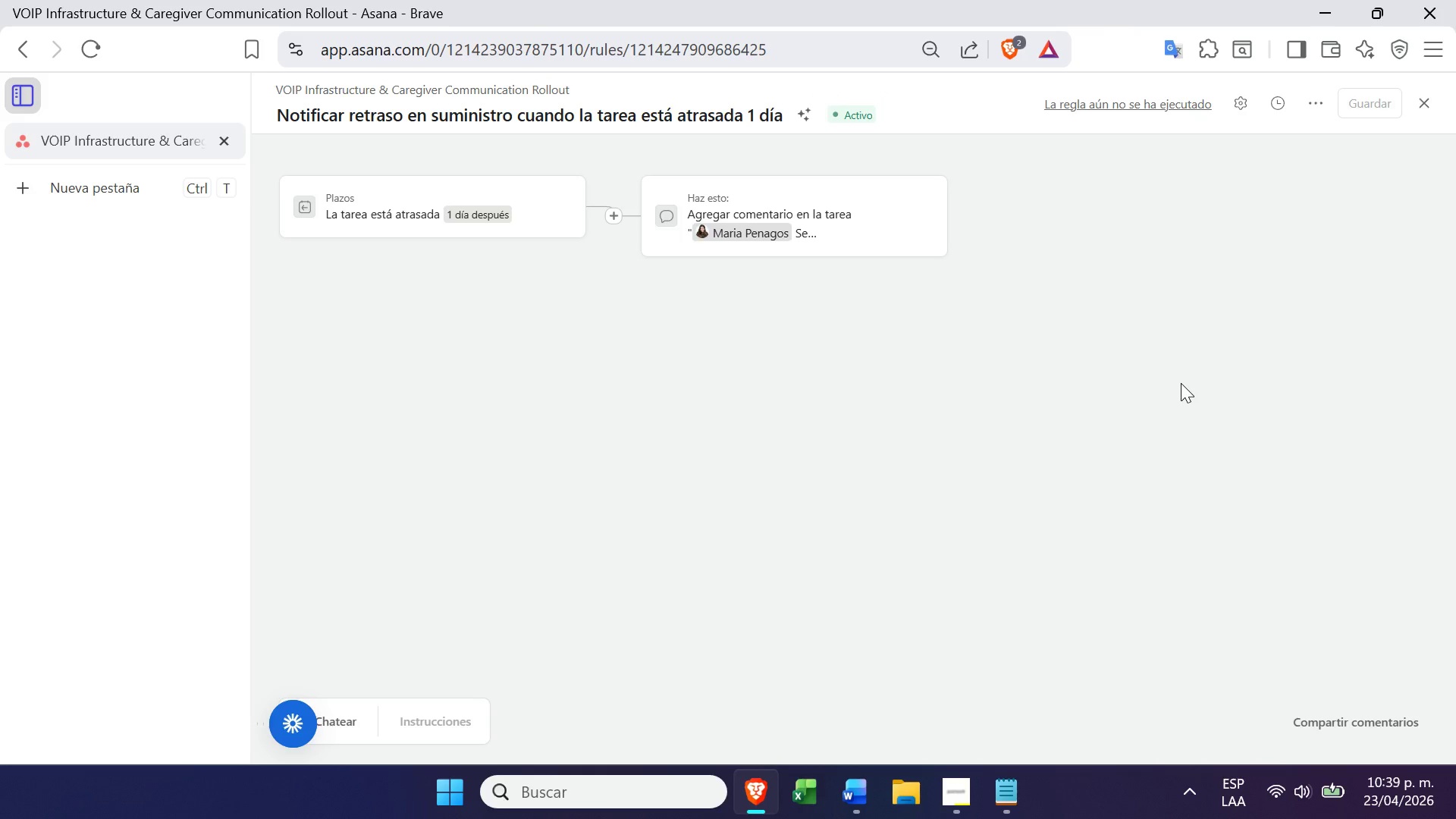 
key(PrintScreen)
 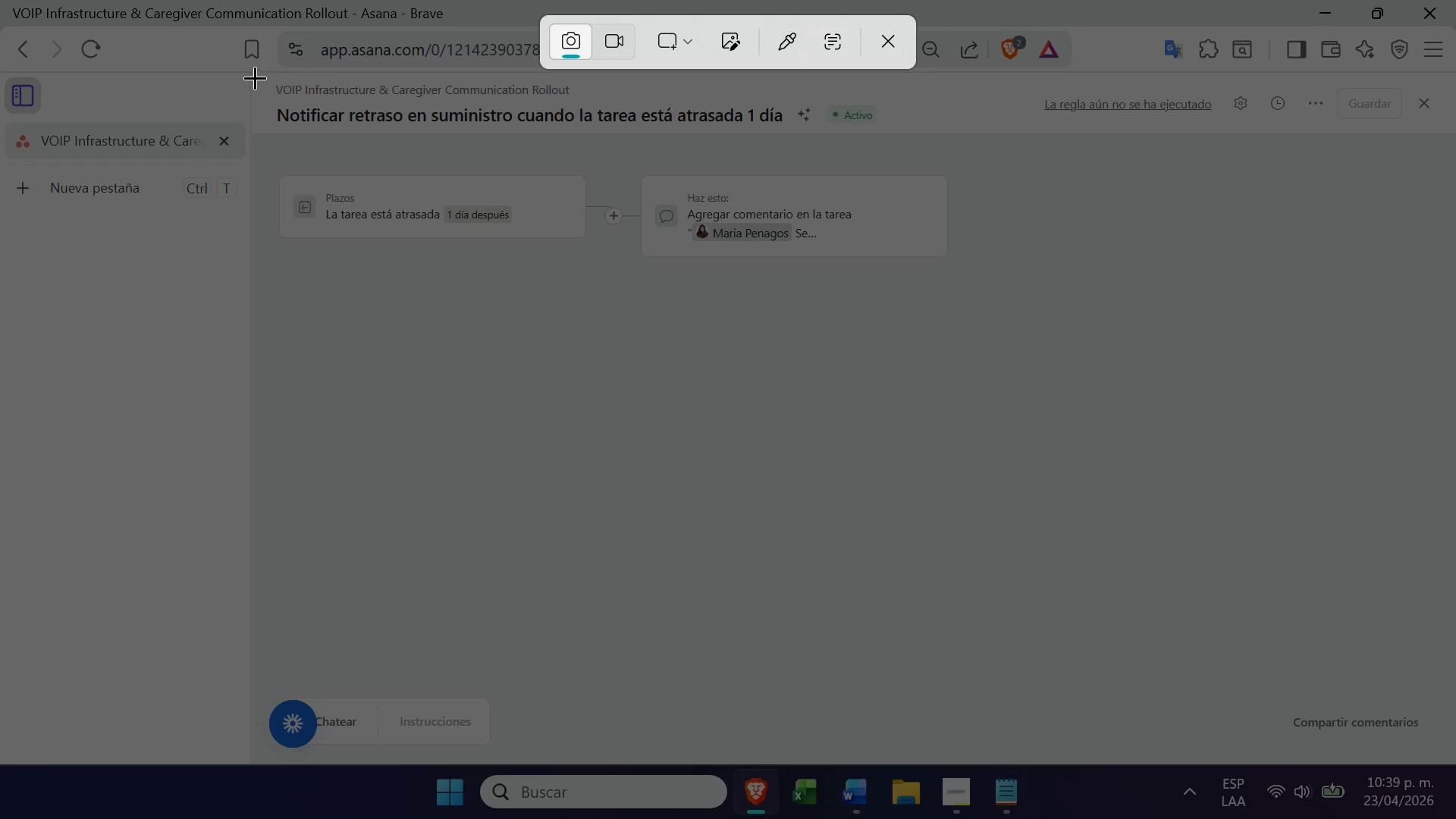 
left_click_drag(start_coordinate=[252, 74], to_coordinate=[1446, 264])
 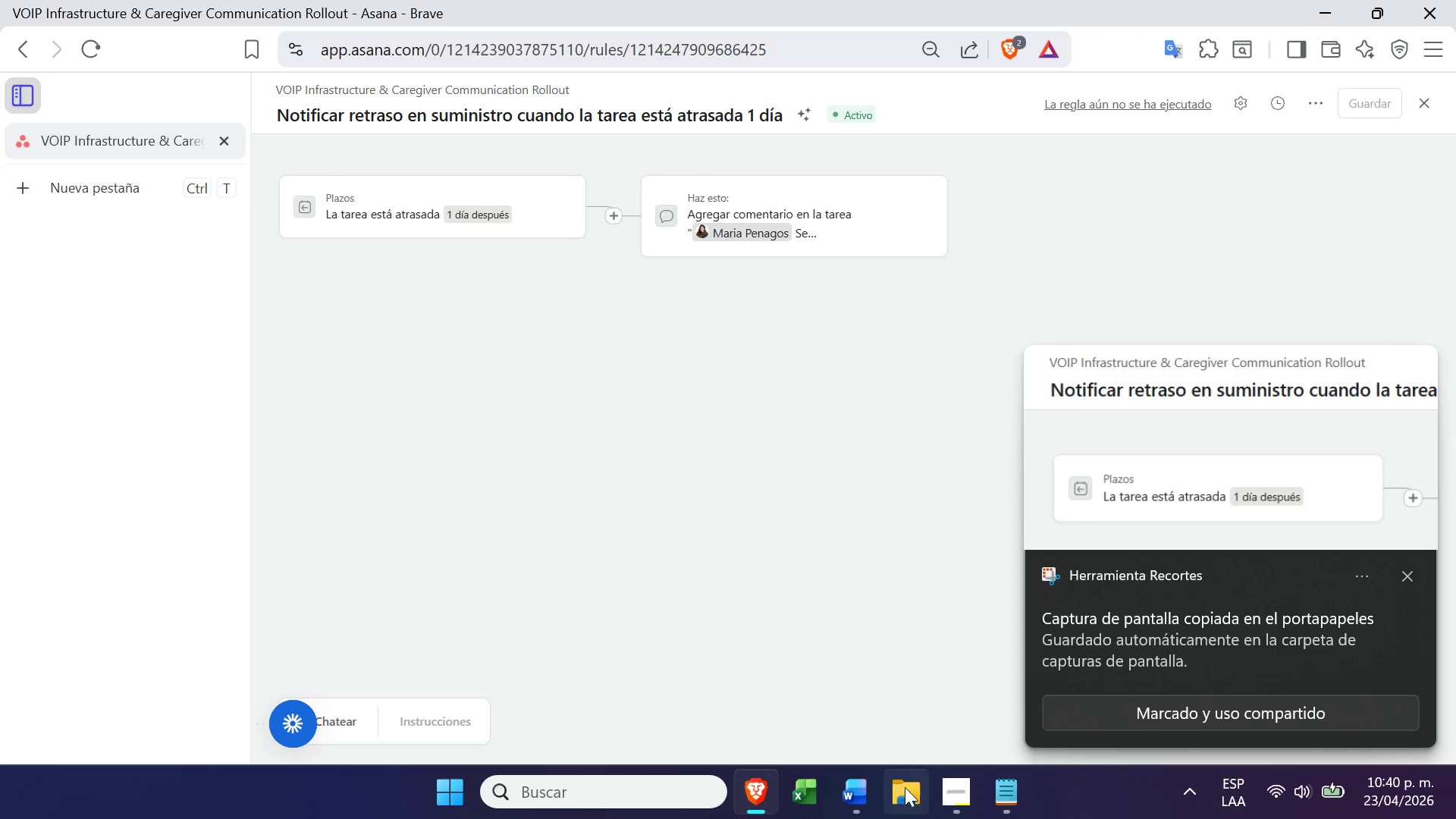 
left_click([865, 788])
 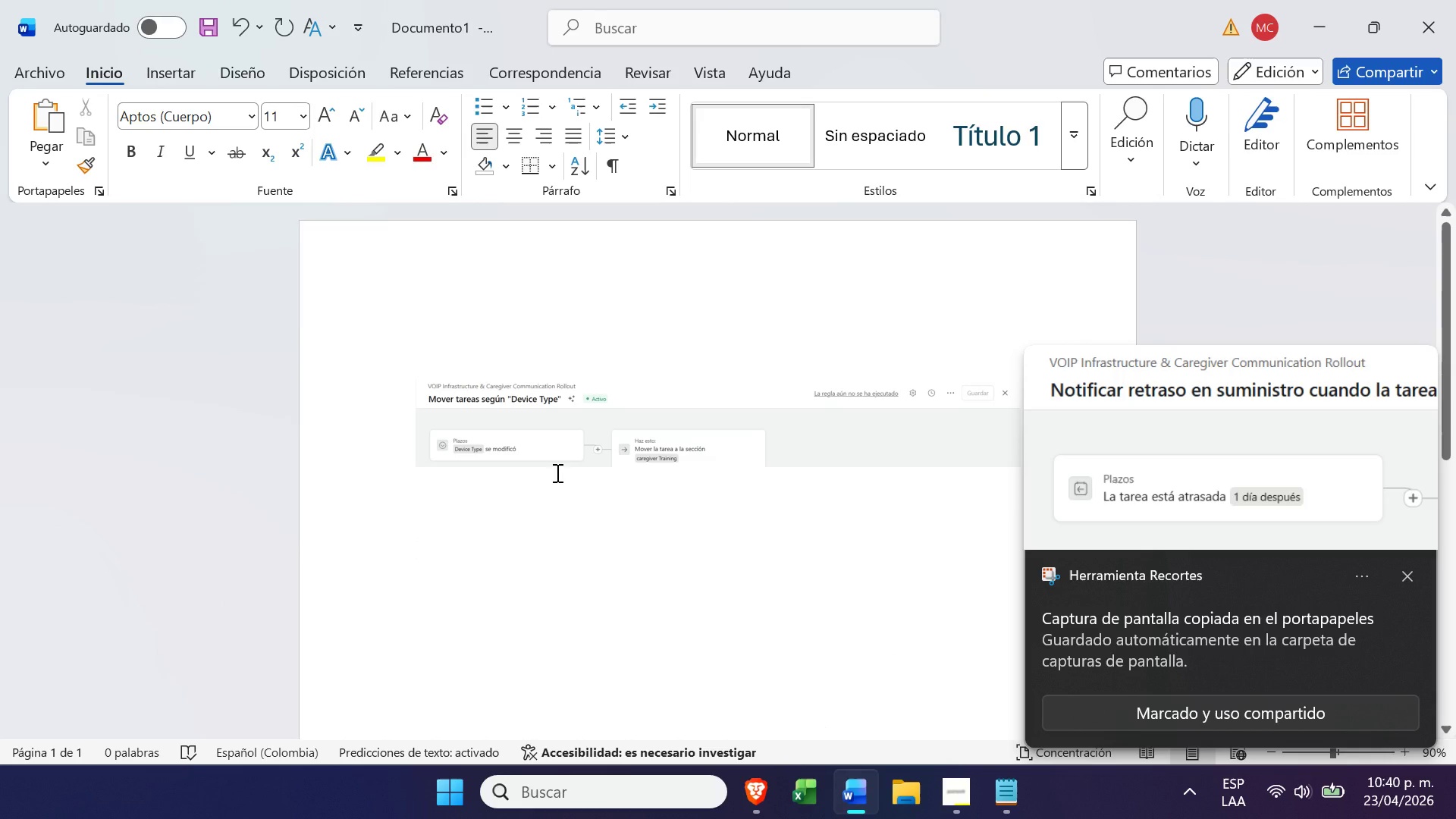 
key(Control+ControlLeft)
 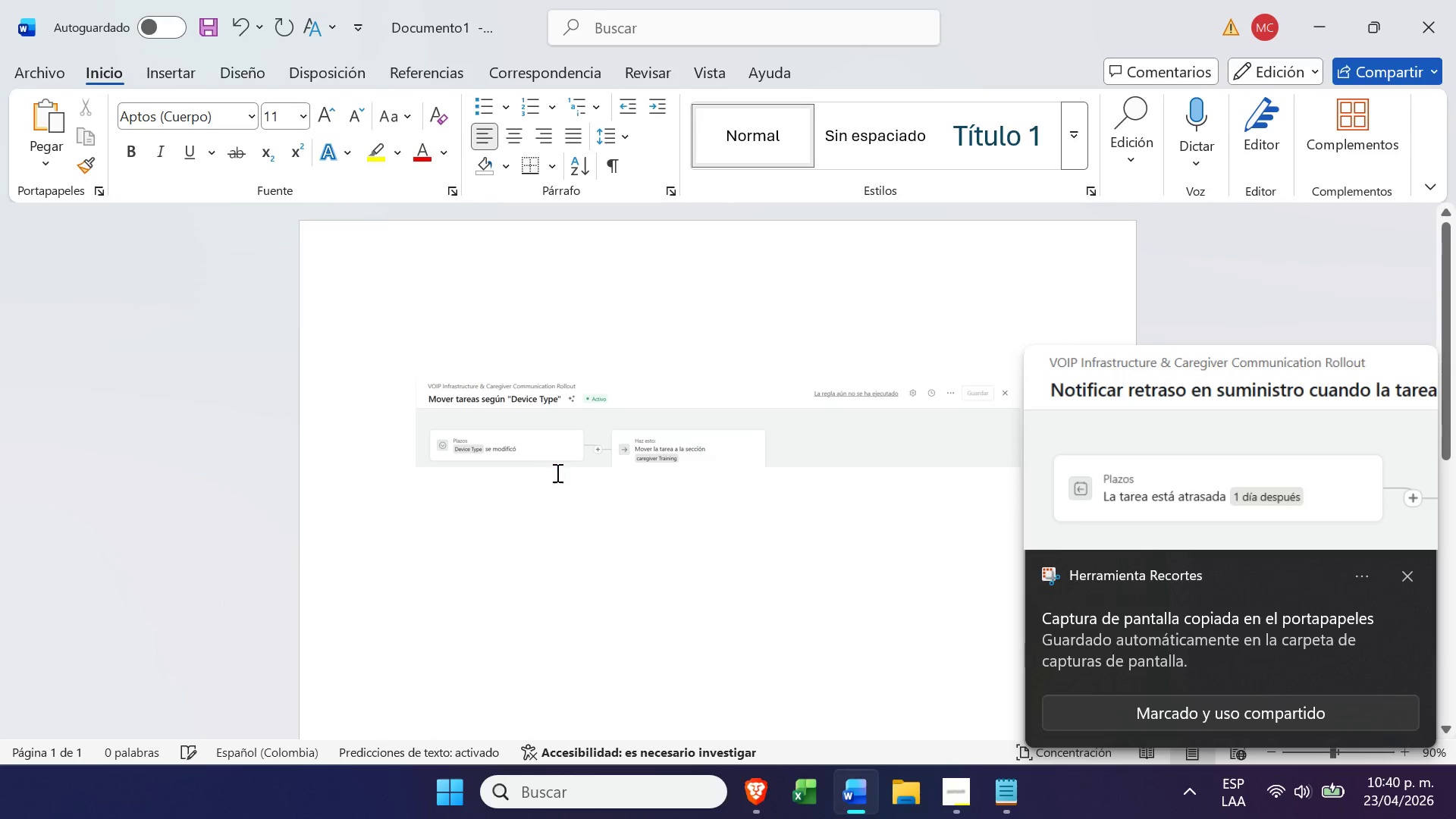 
key(Control+V)
 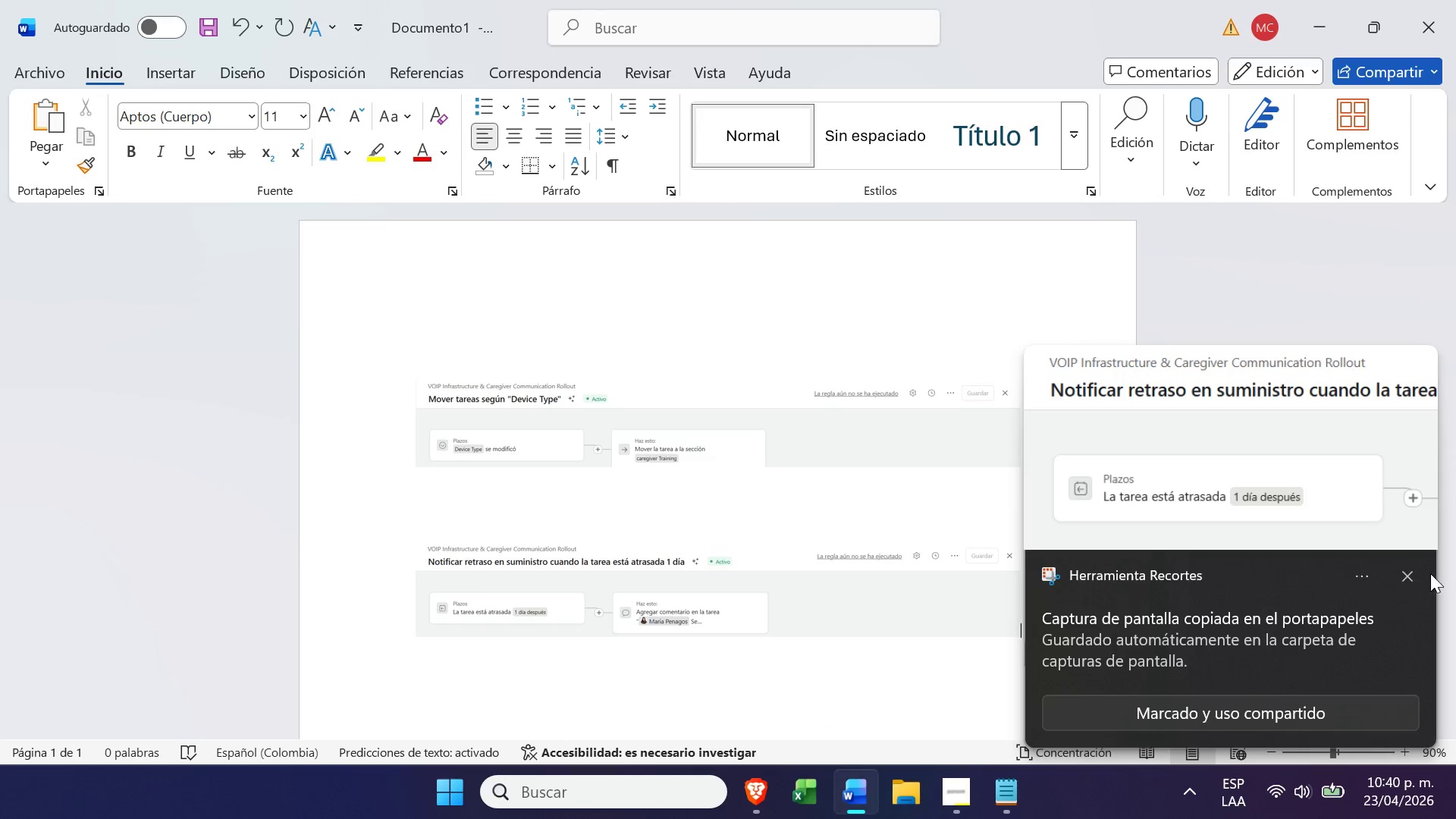 
left_click([1410, 576])
 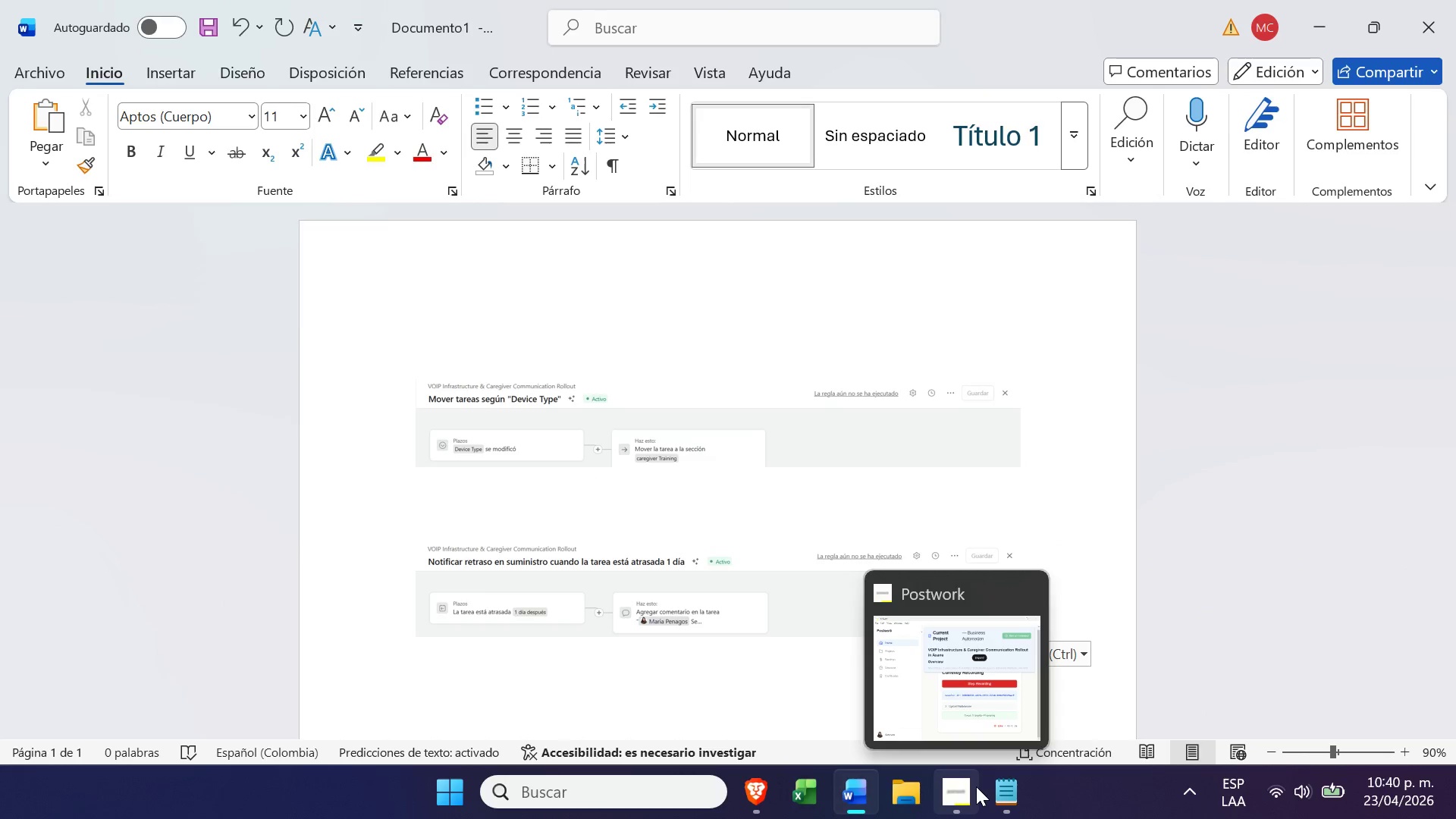 
left_click([973, 789])